 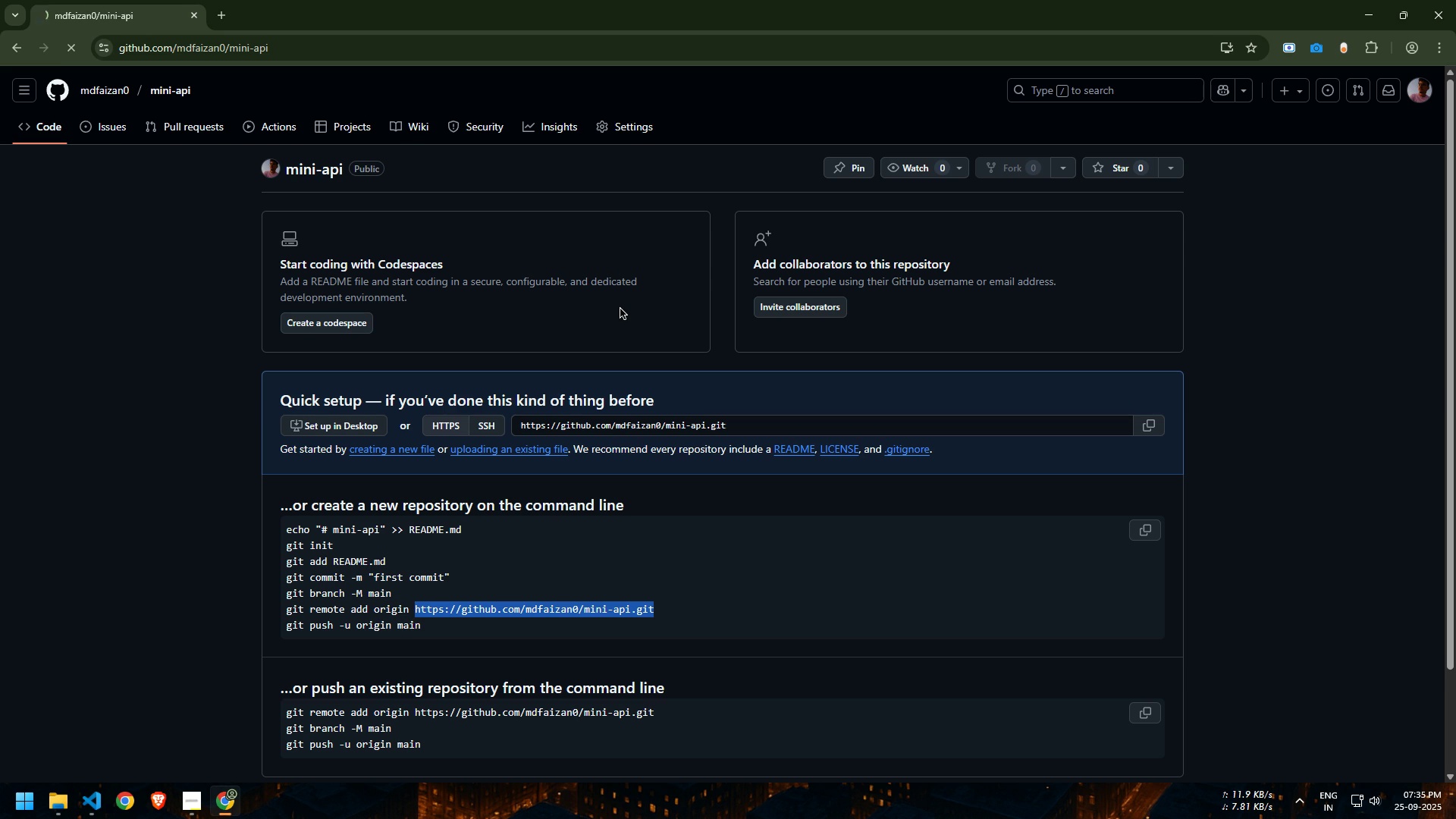 
scroll: coordinate [500, 466], scroll_direction: down, amount: 19.0
 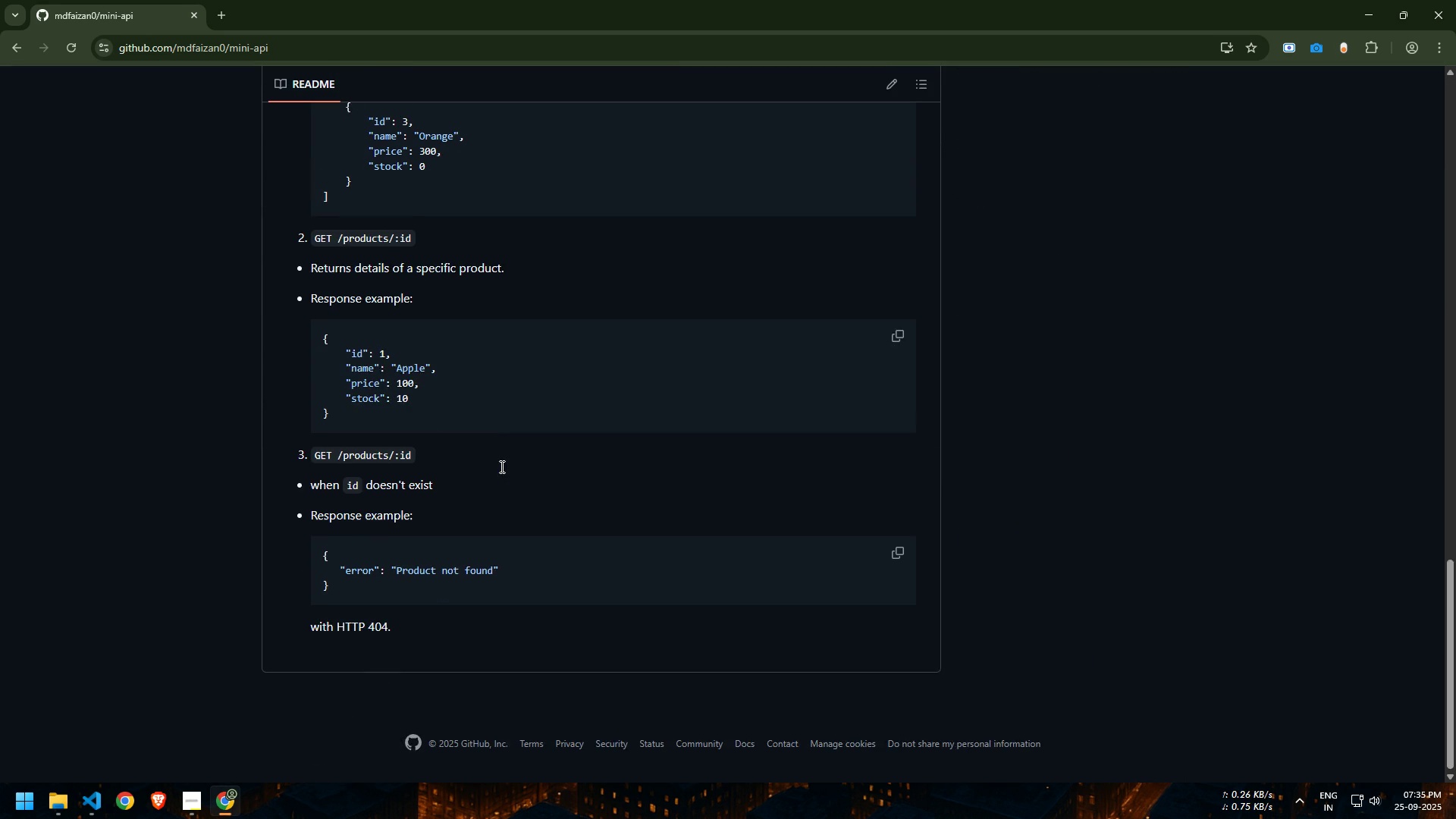 
scroll: coordinate [520, 444], scroll_direction: up, amount: 17.0
 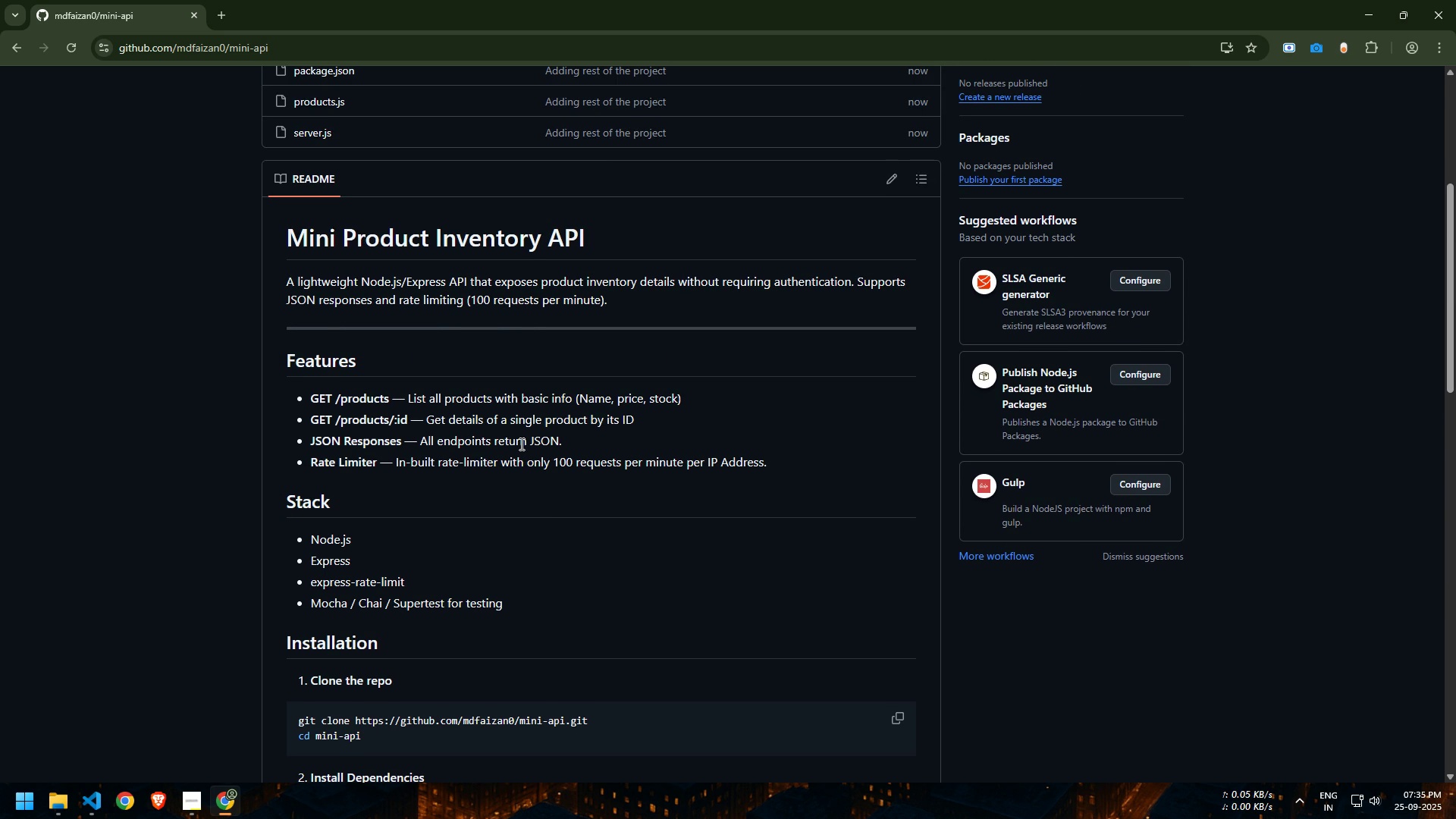 
wait(6.12)
 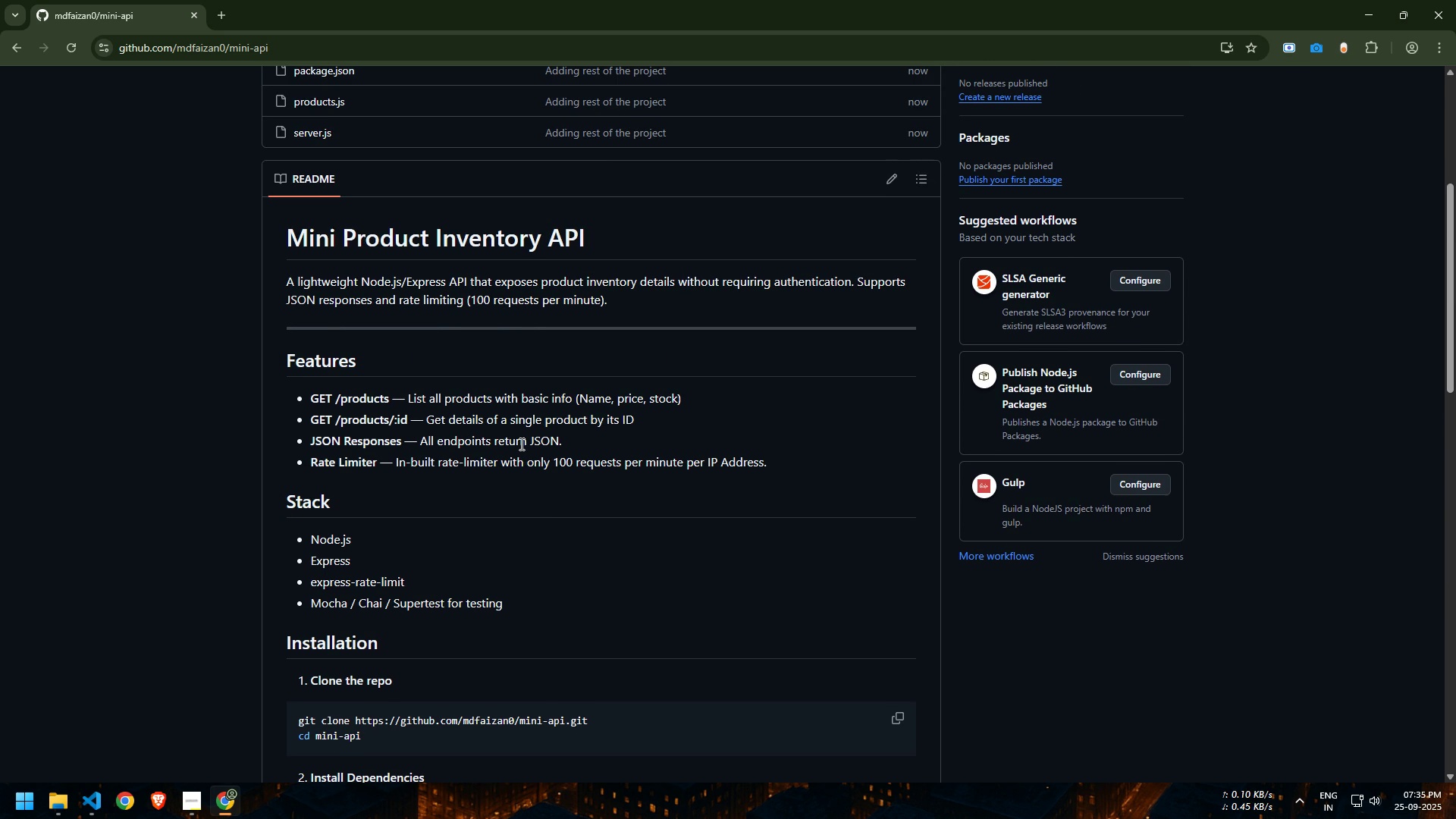 
scroll: coordinate [520, 444], scroll_direction: up, amount: 2.0
 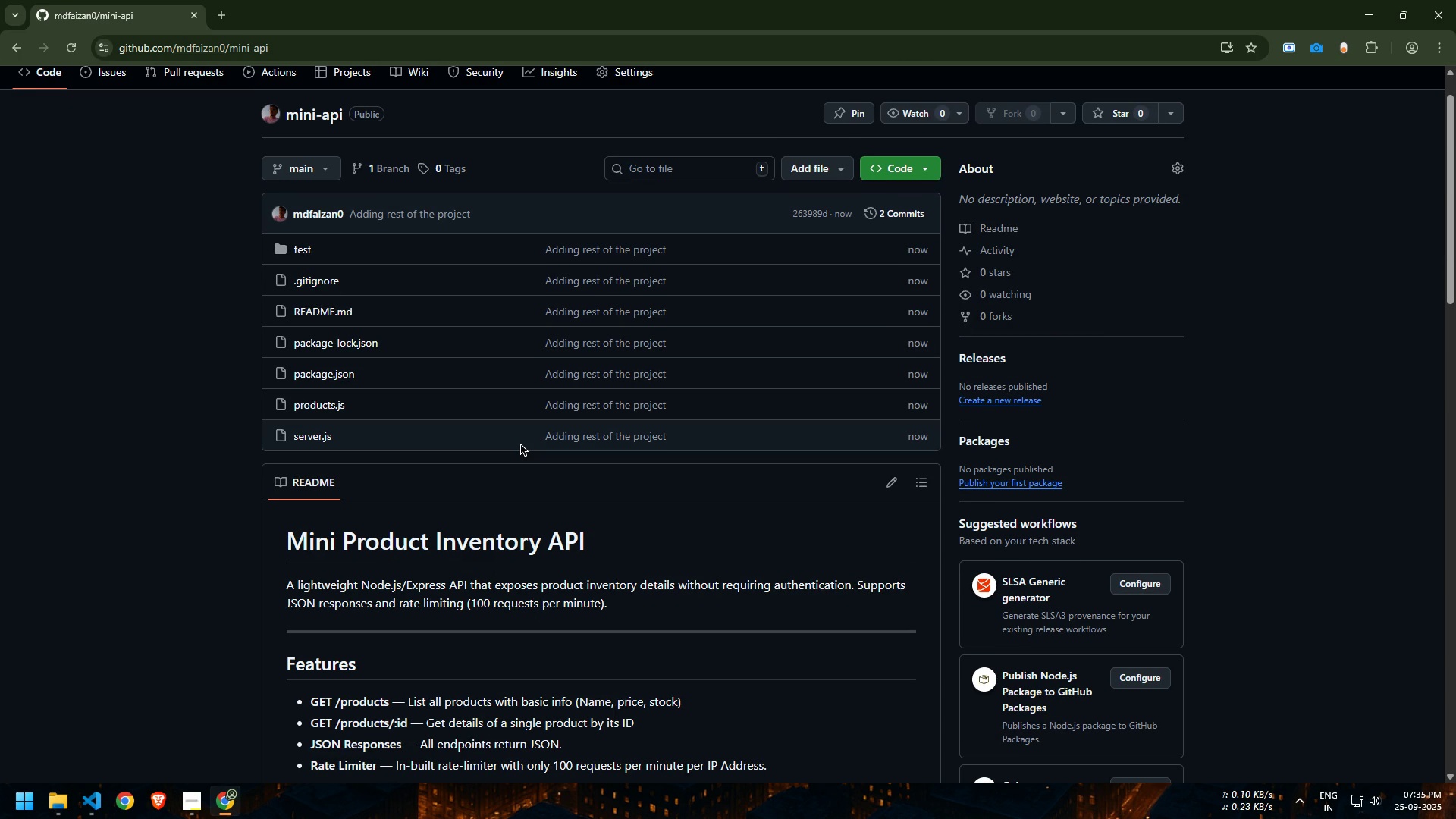 
left_click([303, 256])
 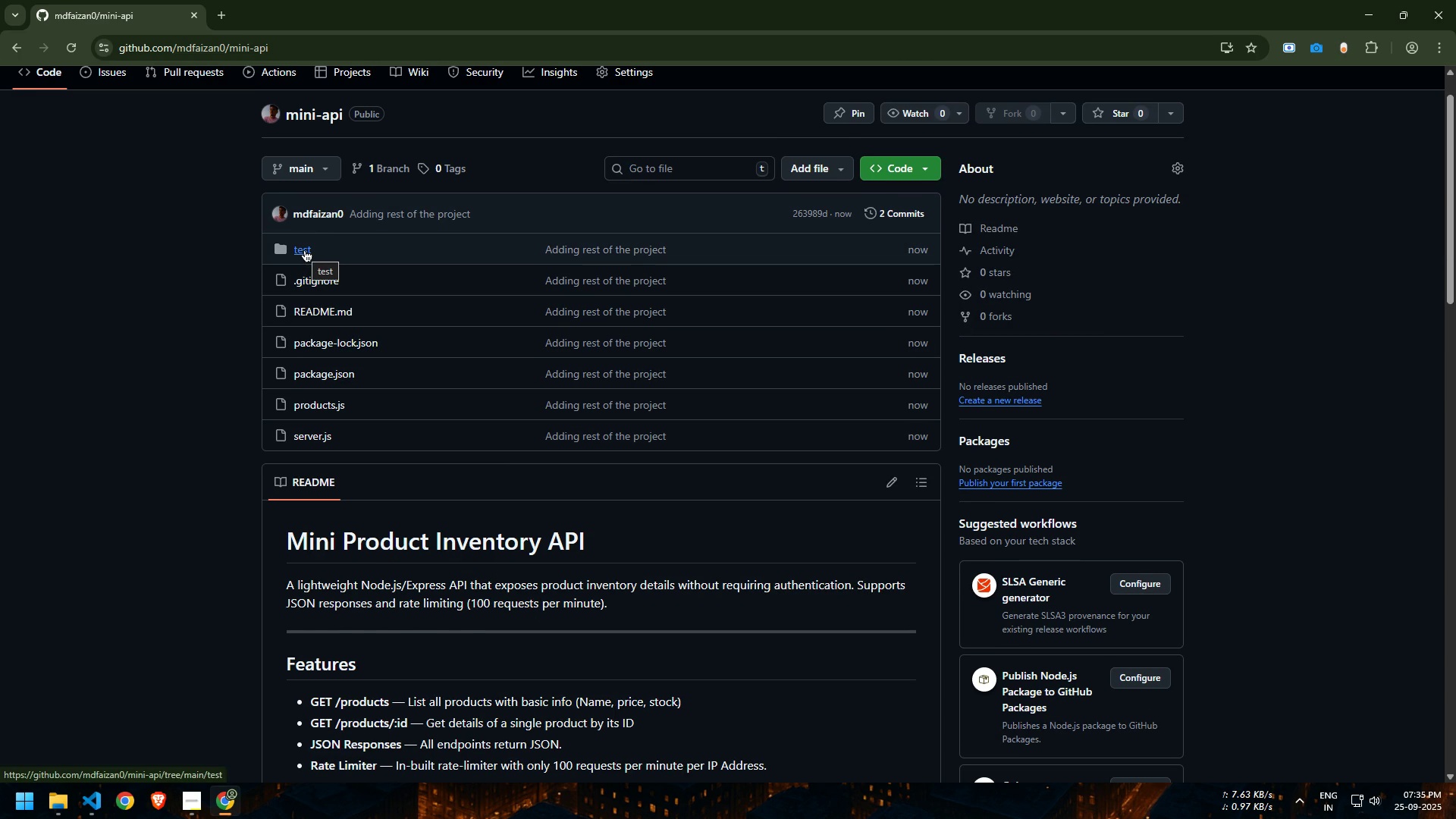 
key(Alt+AltLeft)
 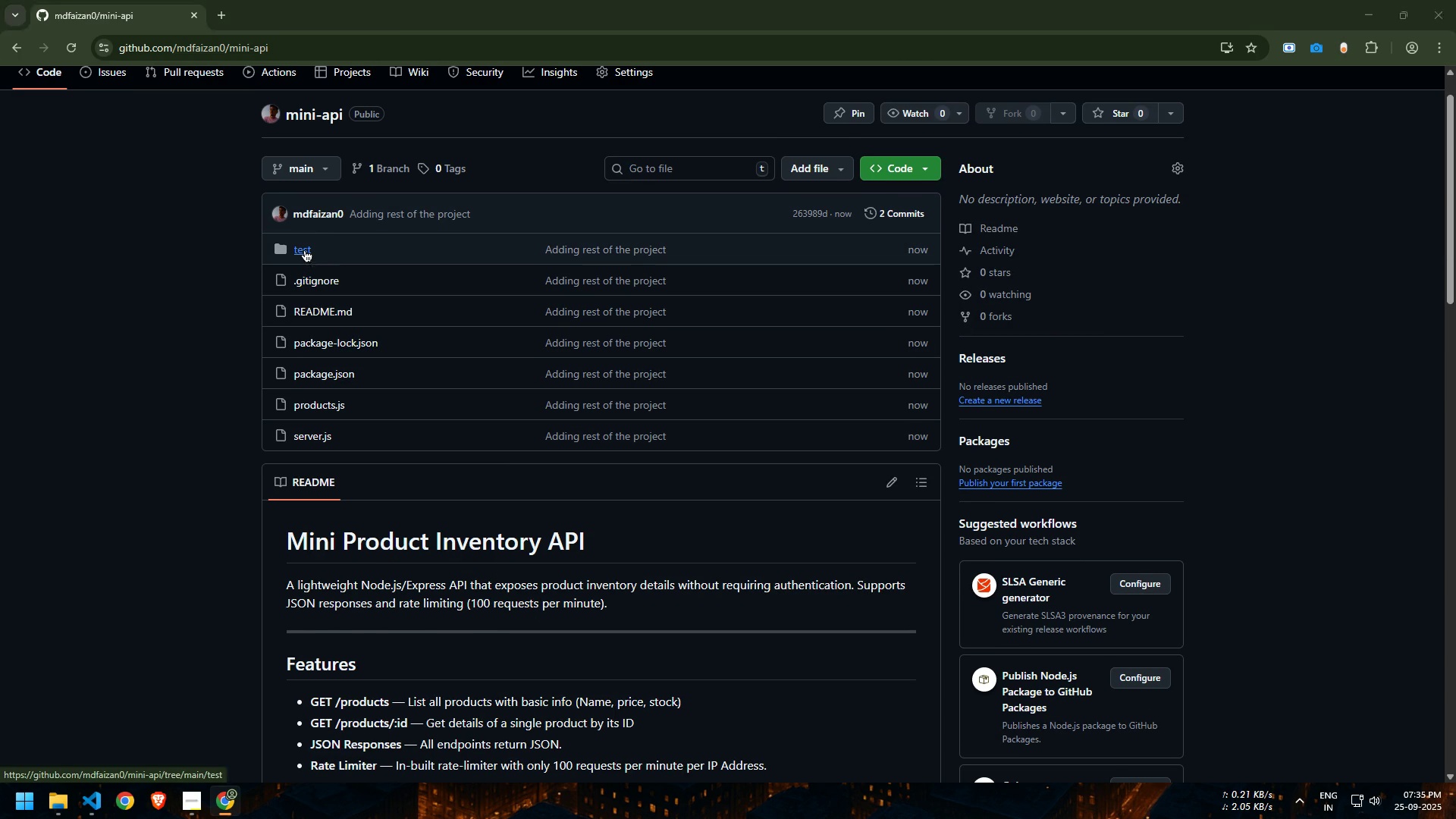 
key(Alt+Tab)
 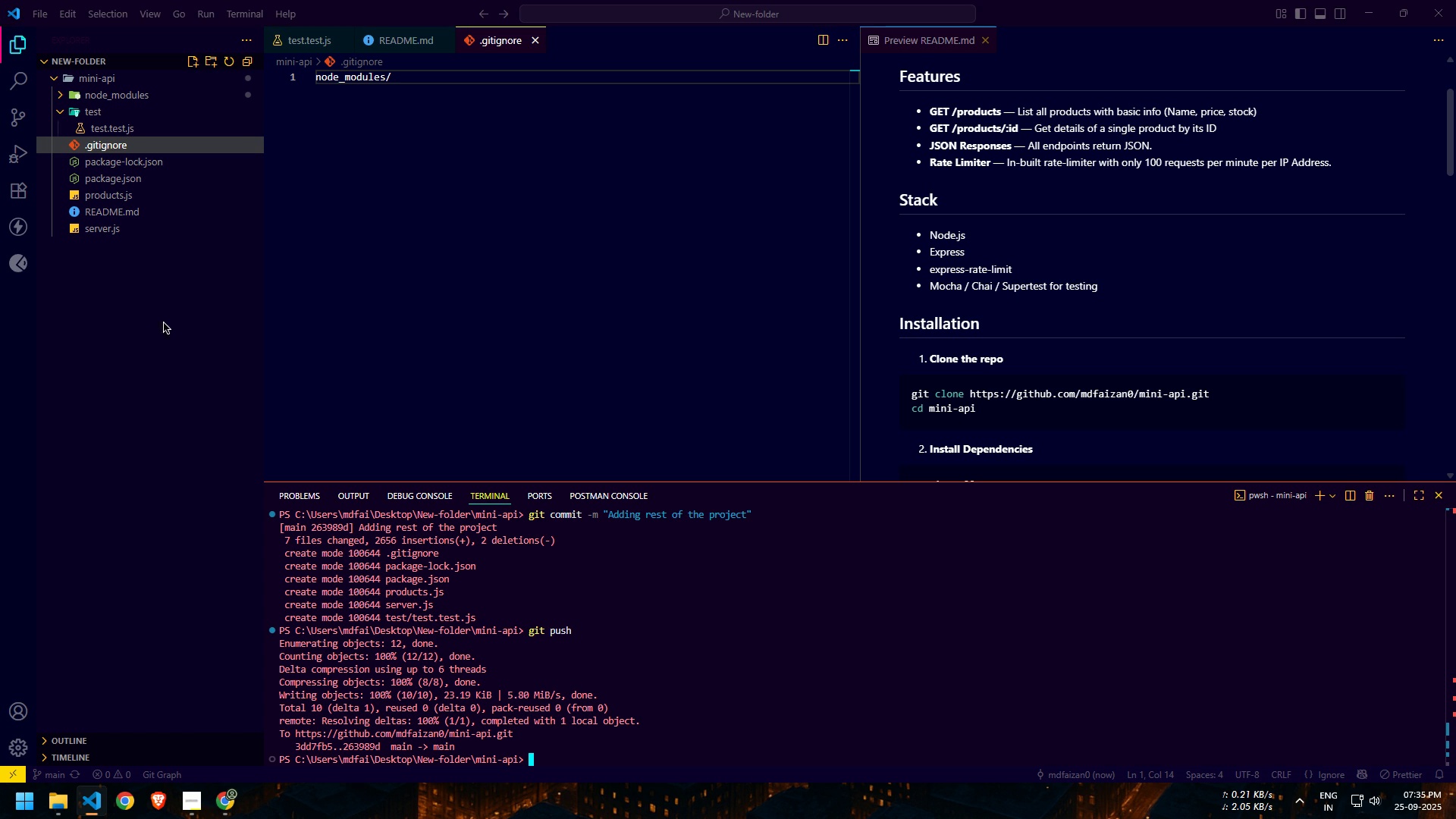 
left_click([158, 317])
 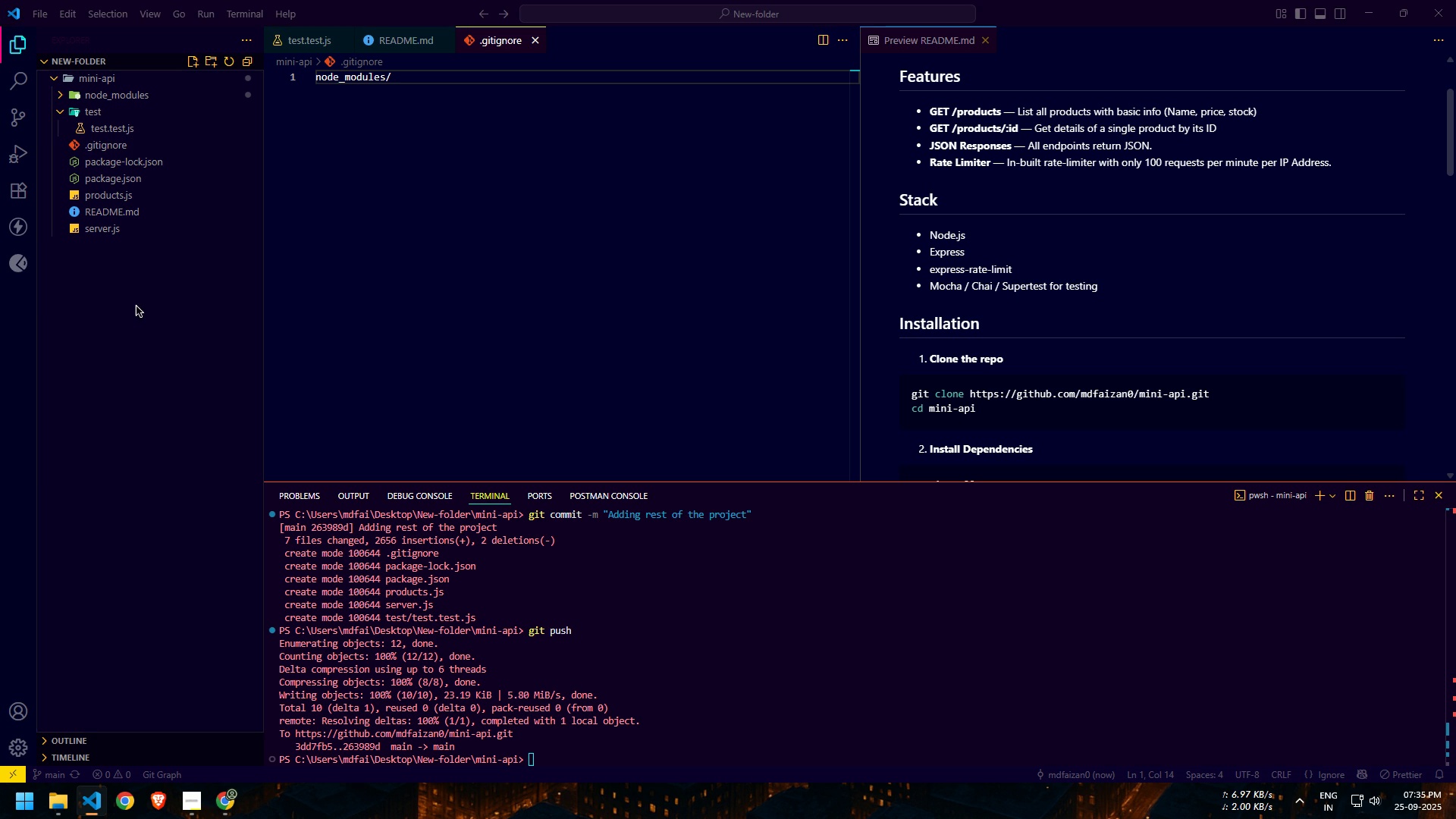 
key(Alt+AltLeft)
 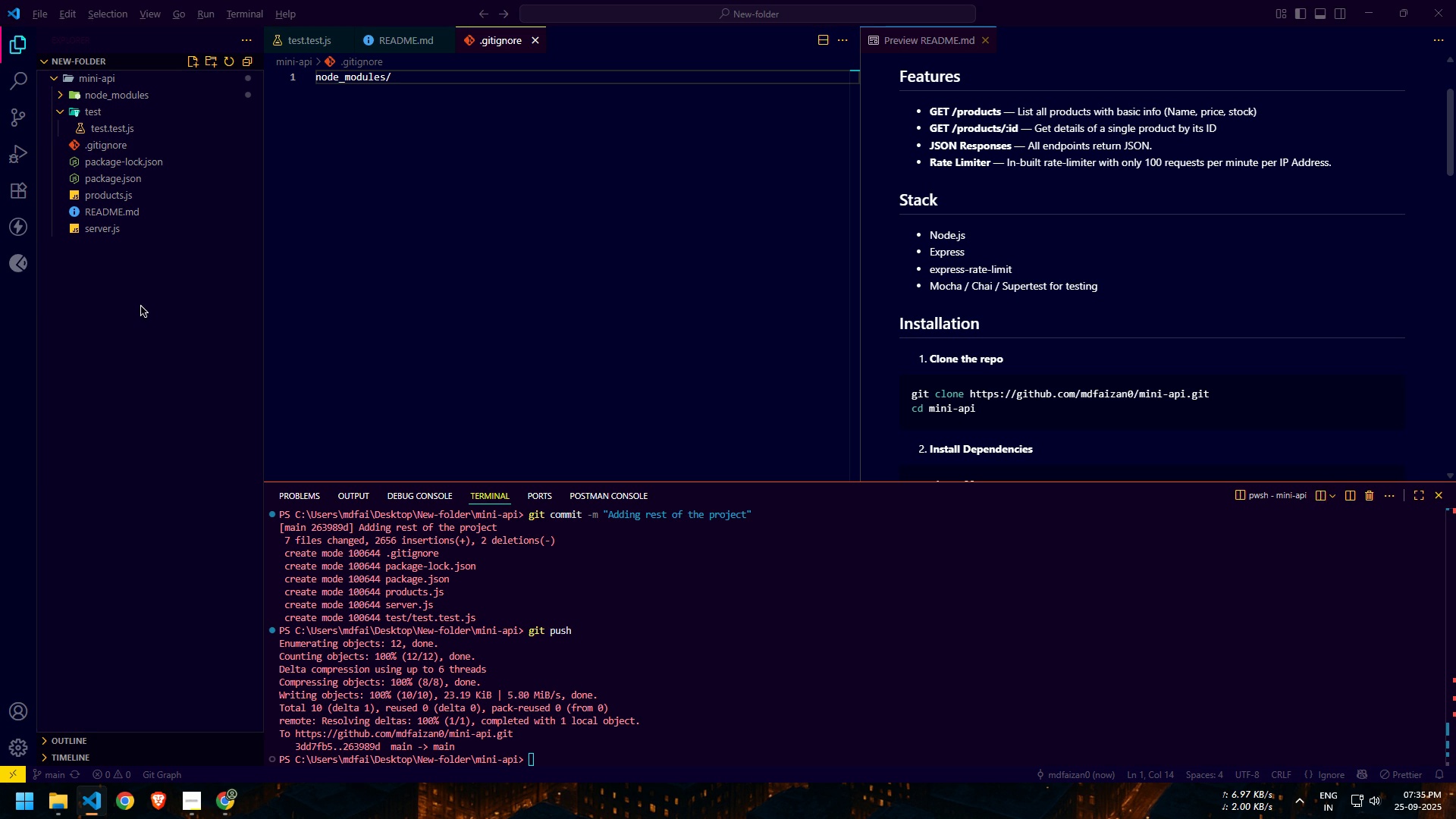 
key(Alt+Tab)
 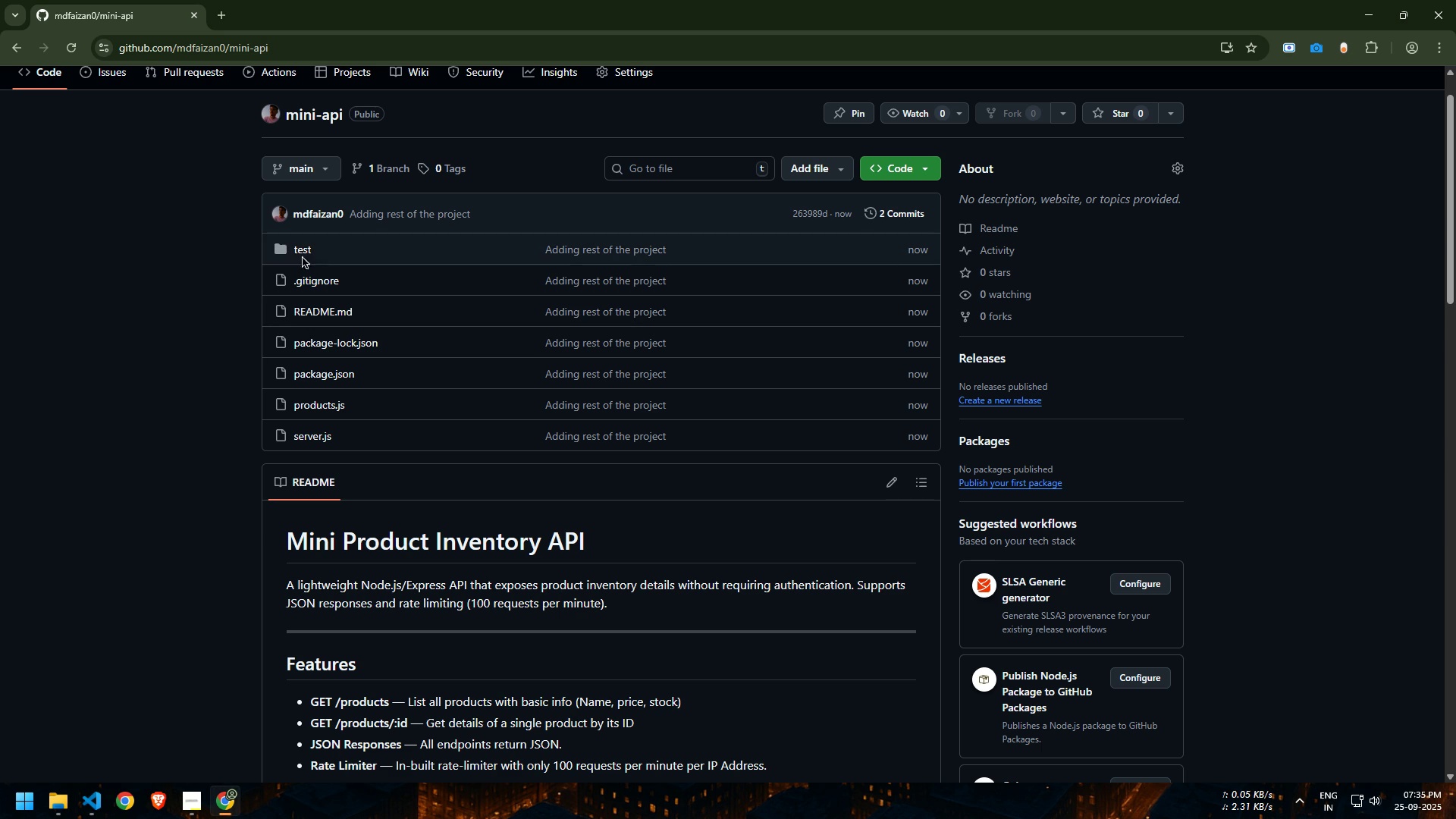 
left_click([299, 255])
 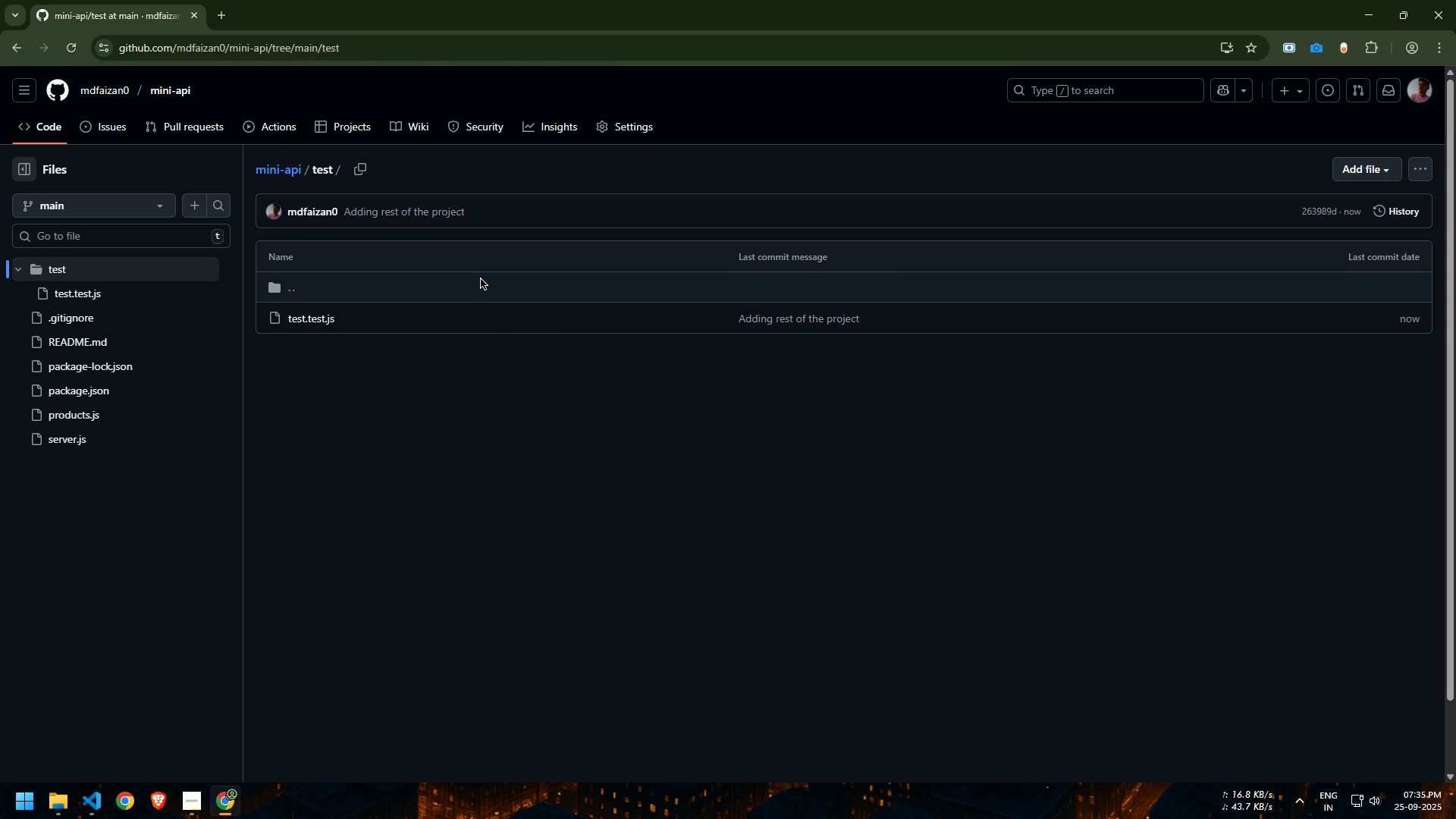 
 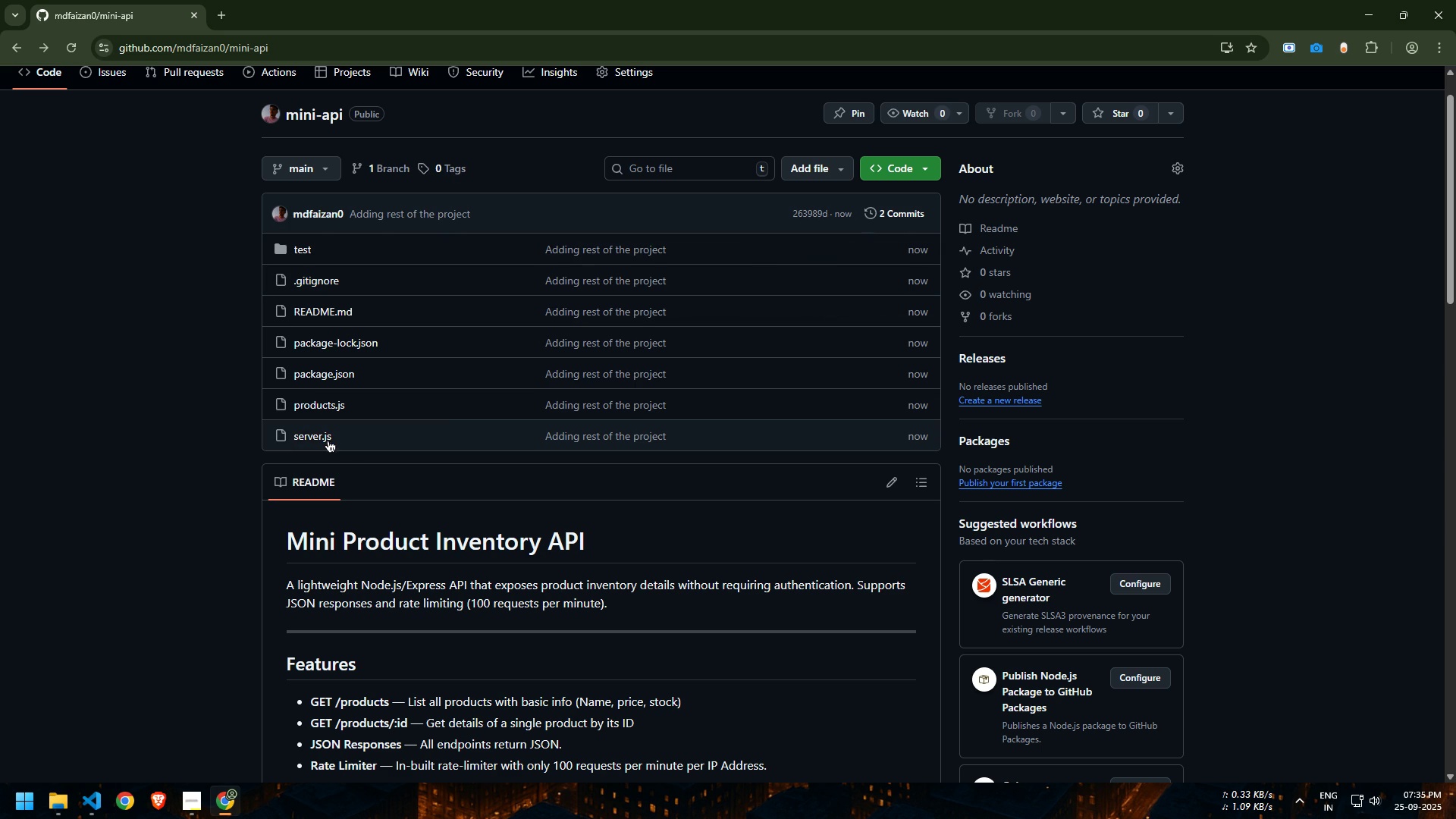 
left_click([315, 440])
 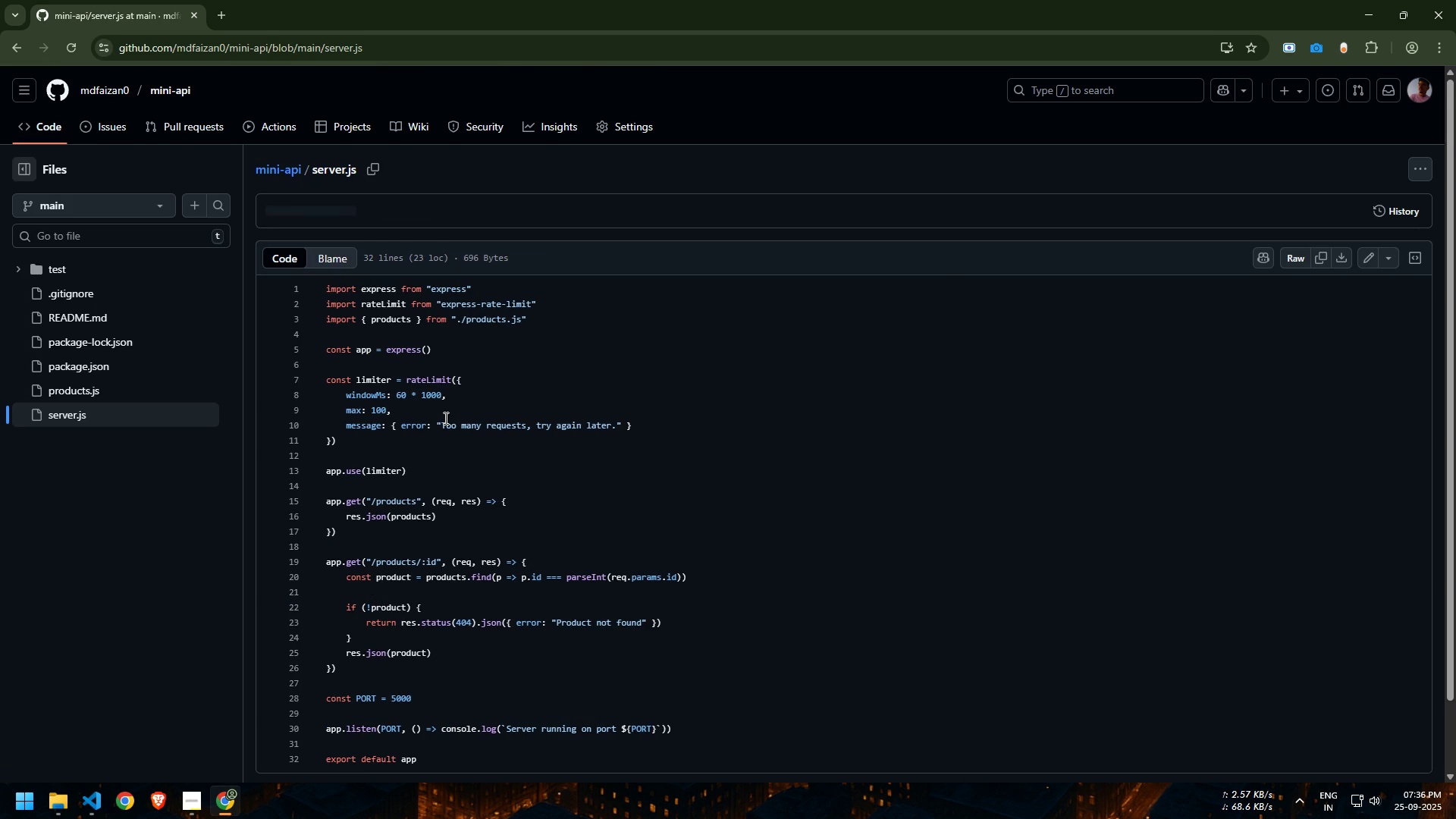 
 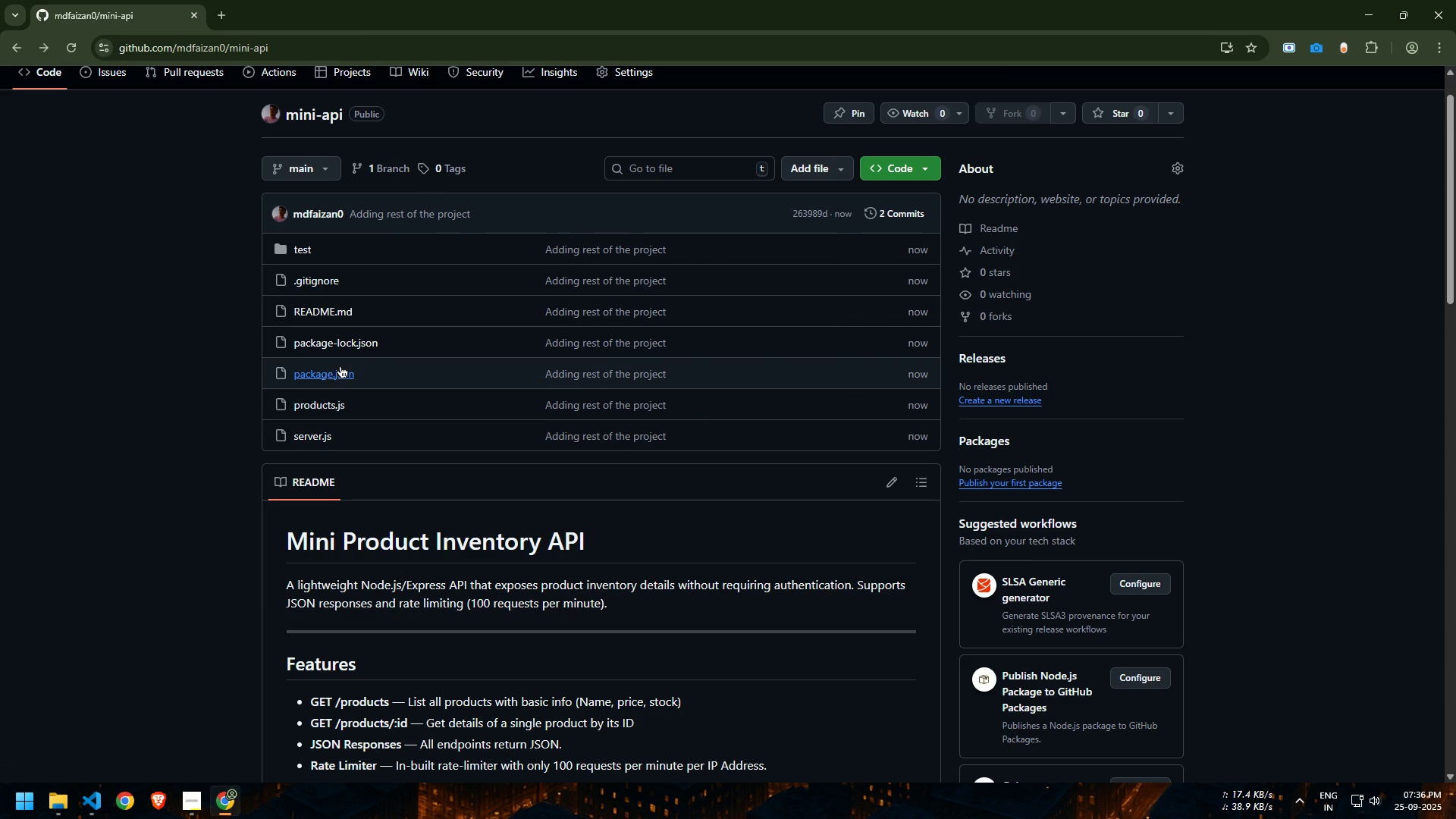 
left_click([340, 372])
 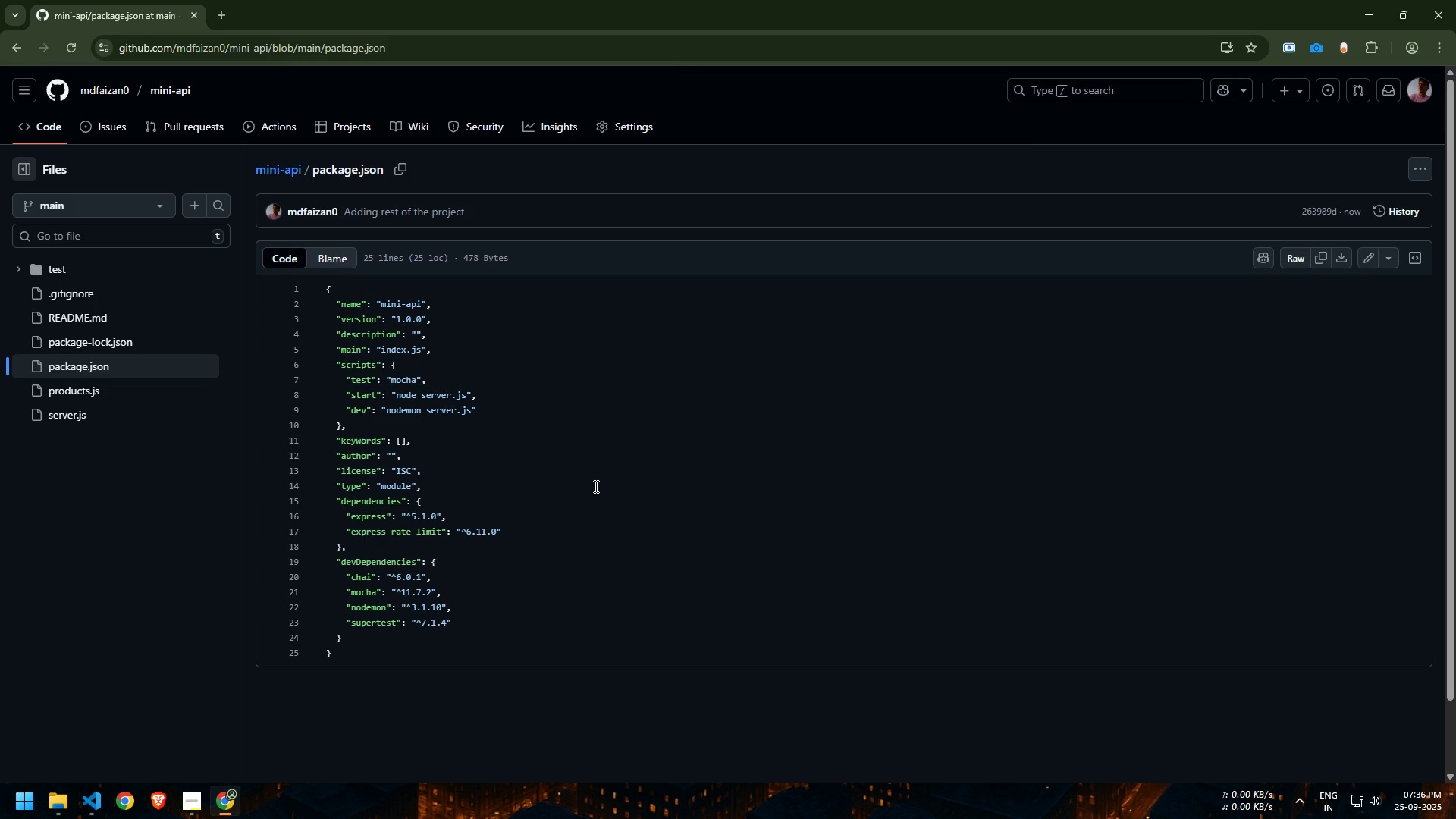 
wait(11.32)
 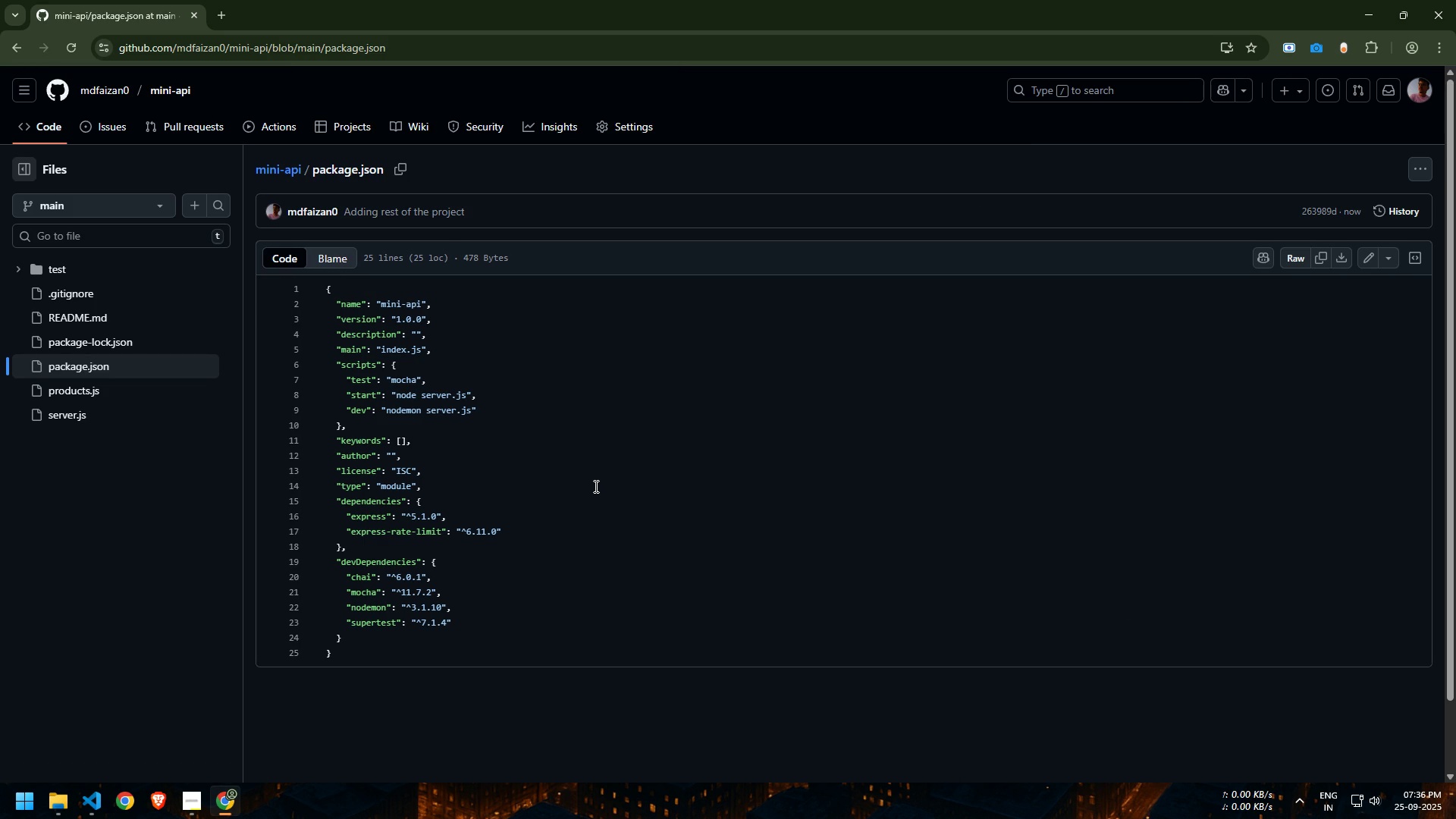 
 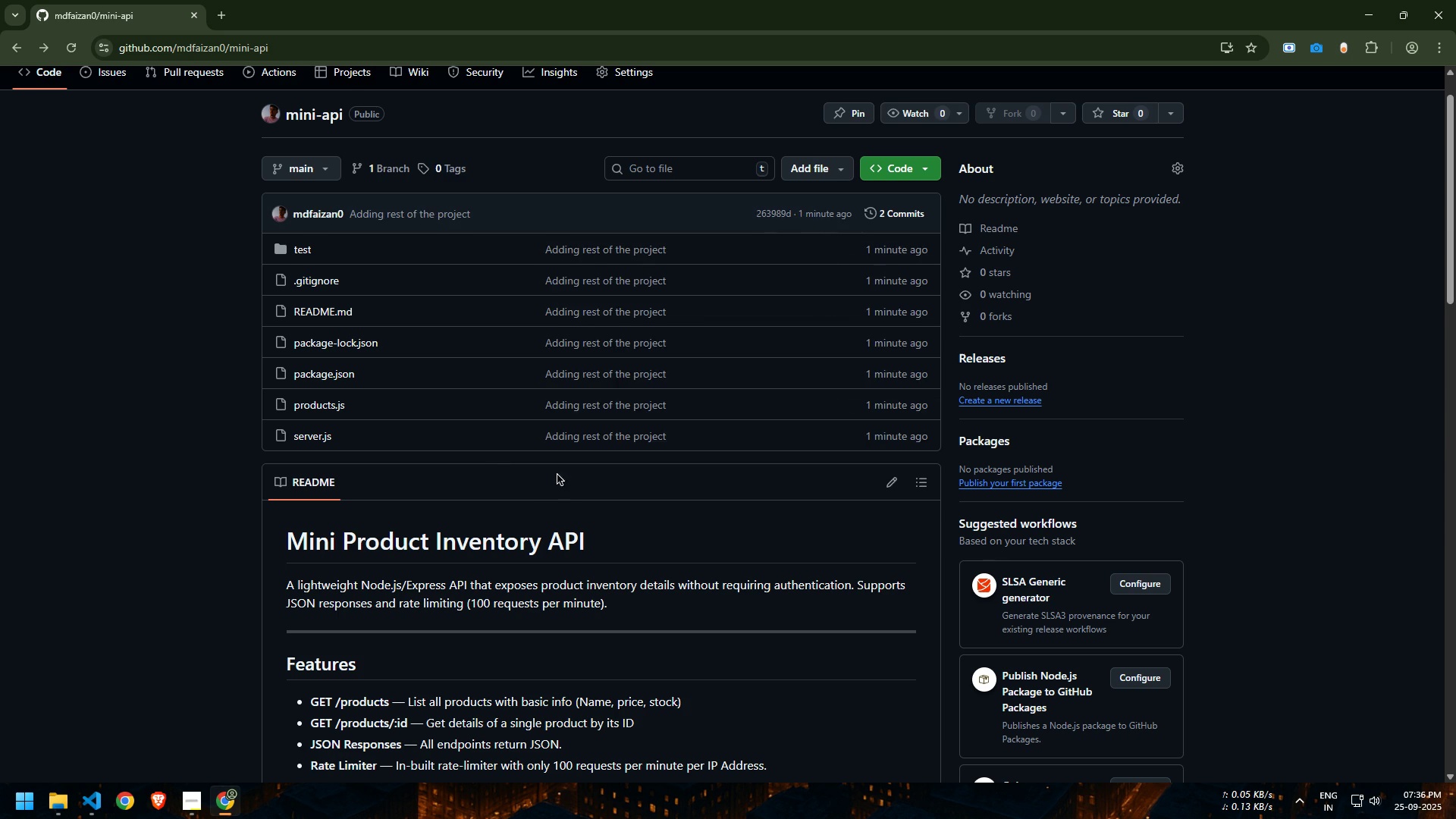 
scroll: coordinate [477, 465], scroll_direction: down, amount: 10.0
 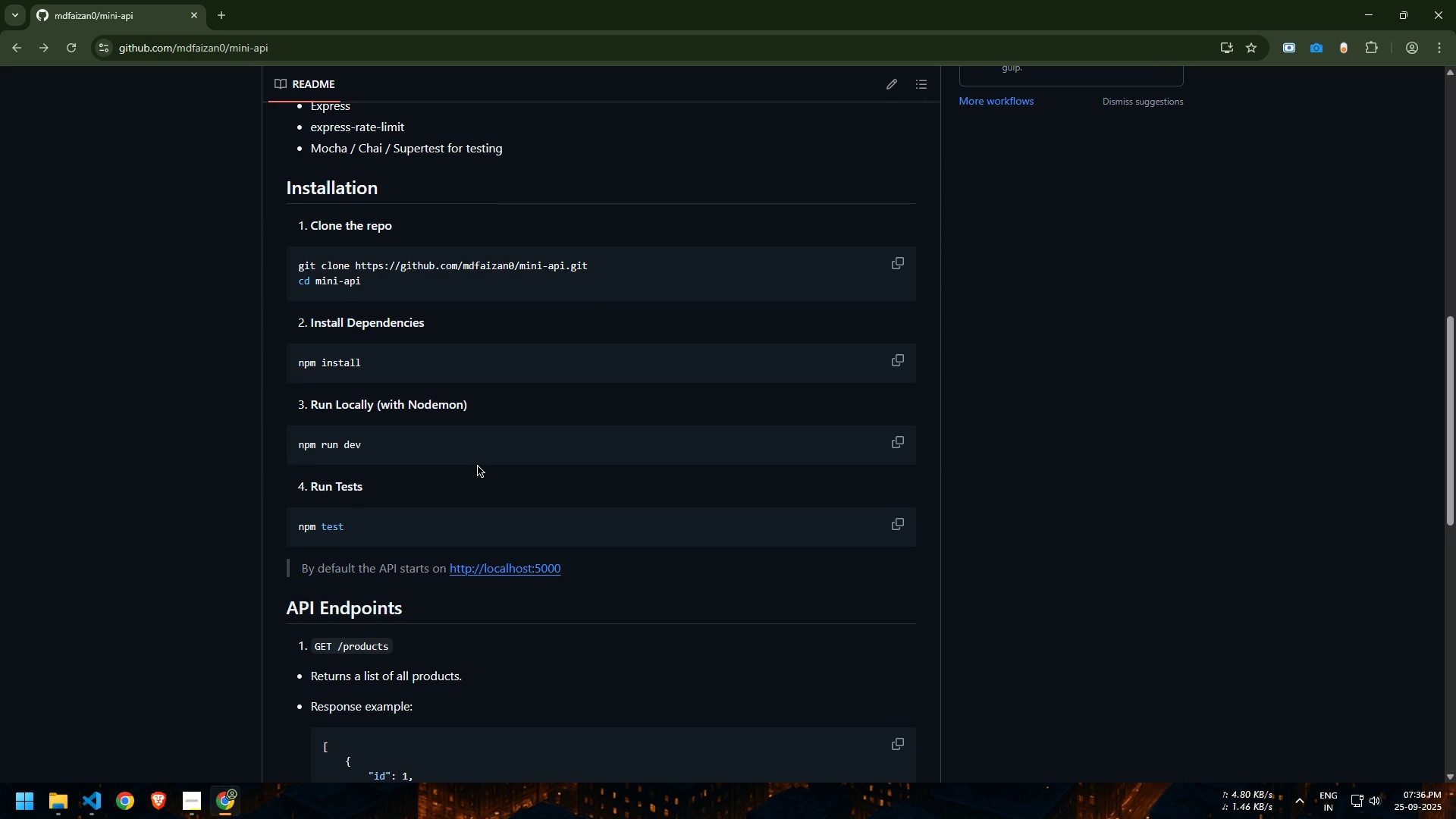 
wait(6.41)
 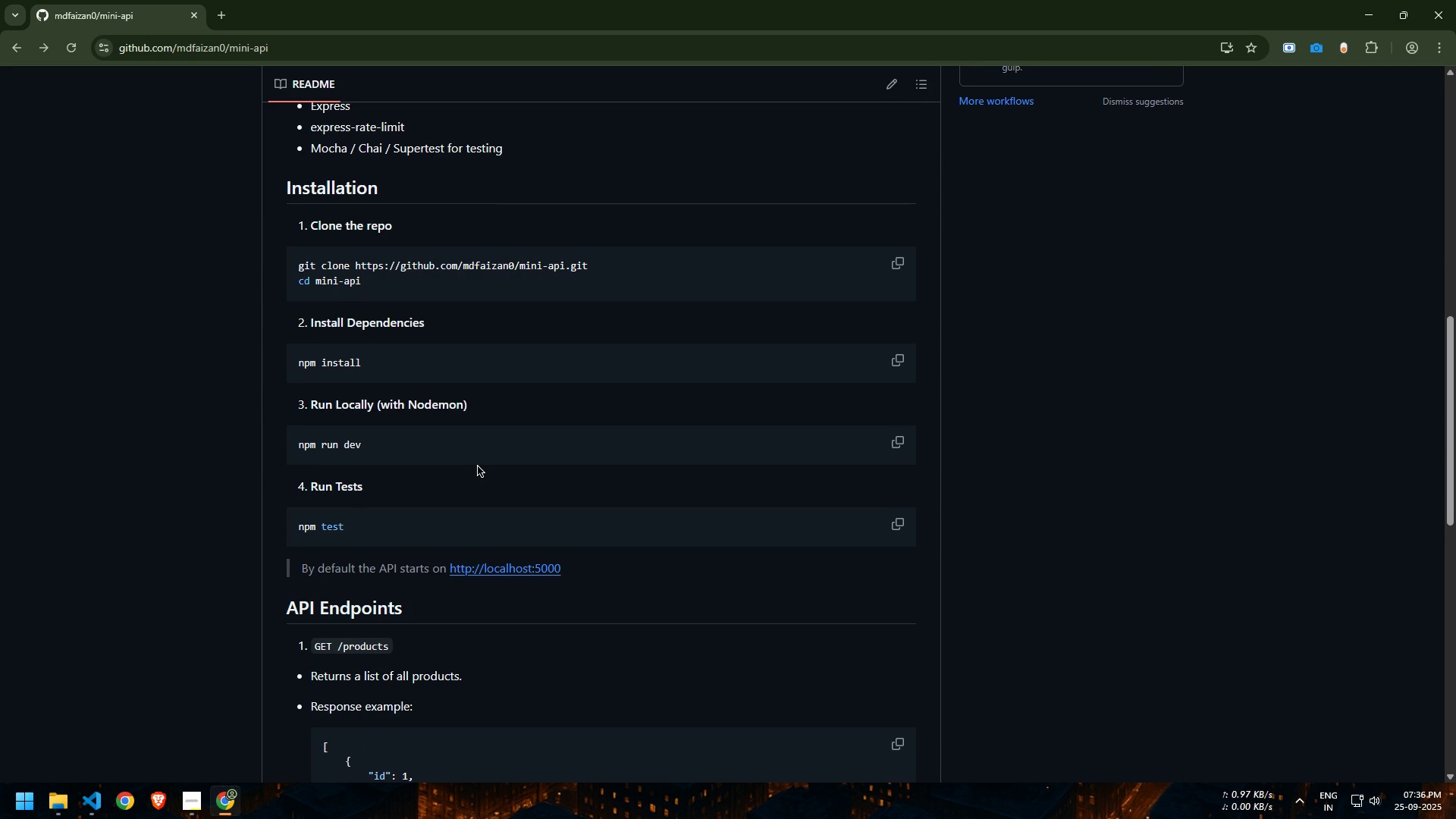 
scroll: coordinate [475, 465], scroll_direction: none, amount: 0.0